 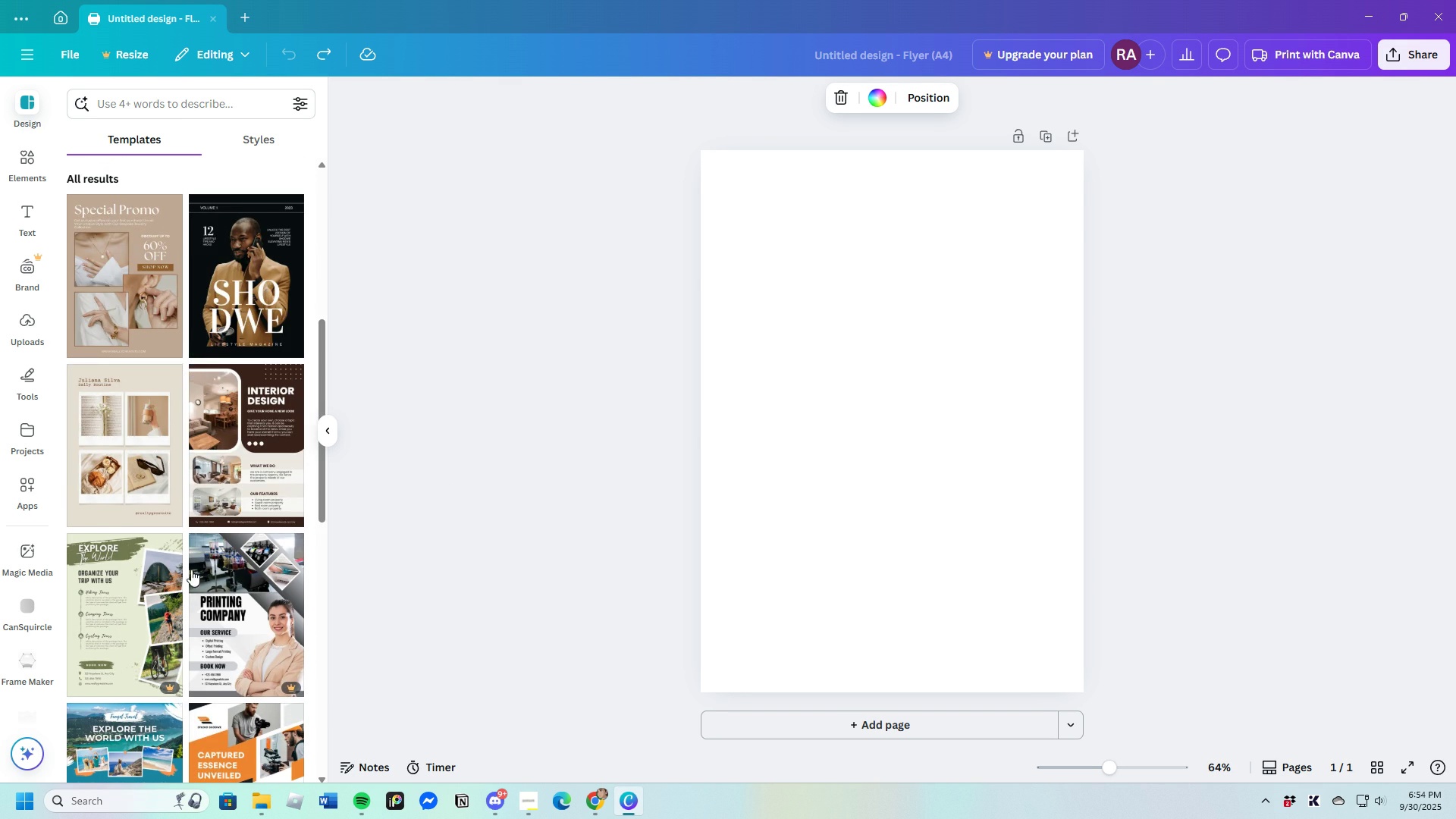 
left_click([222, 416])
 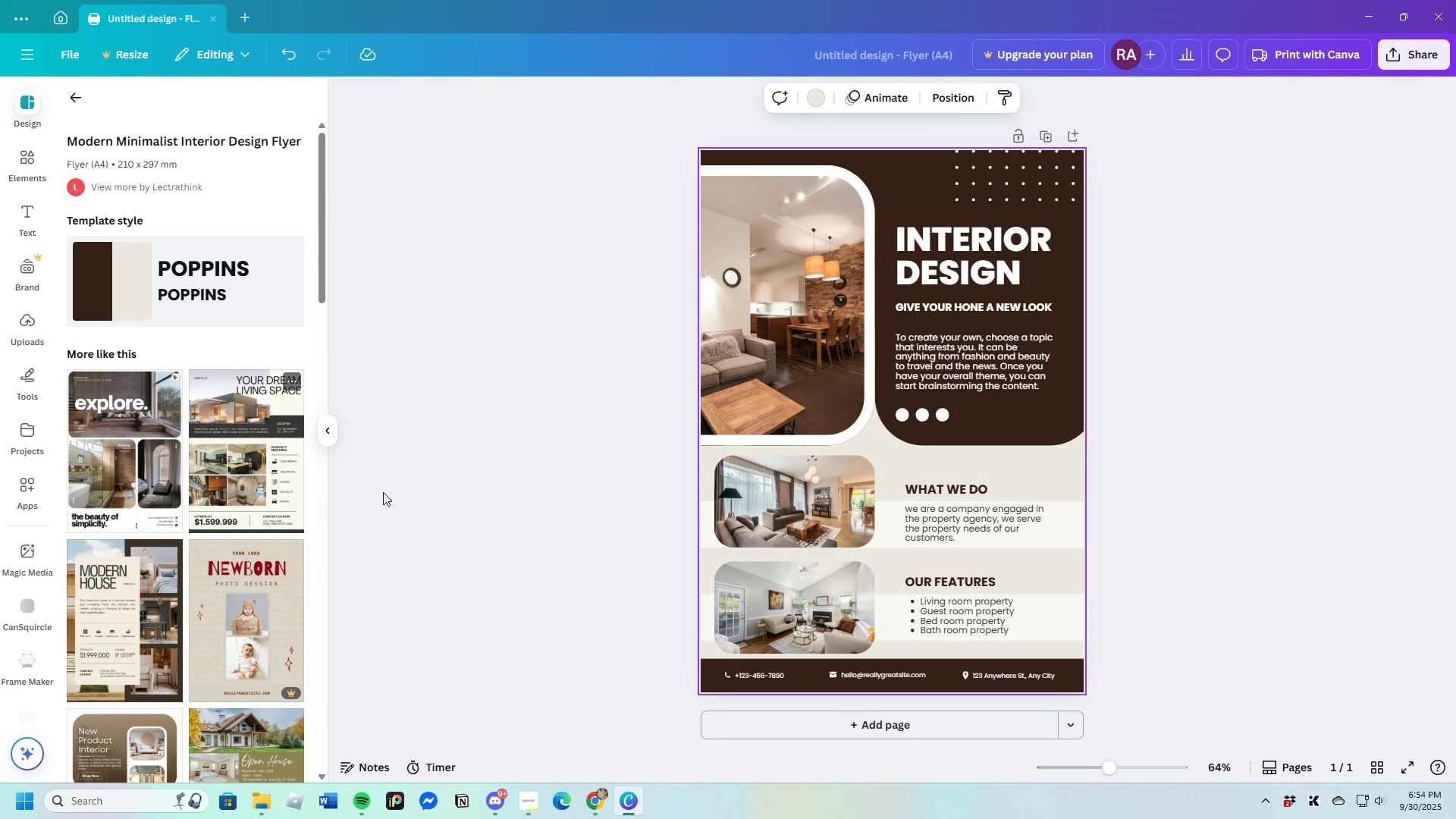 
scroll: coordinate [153, 567], scroll_direction: down, amount: 6.0
 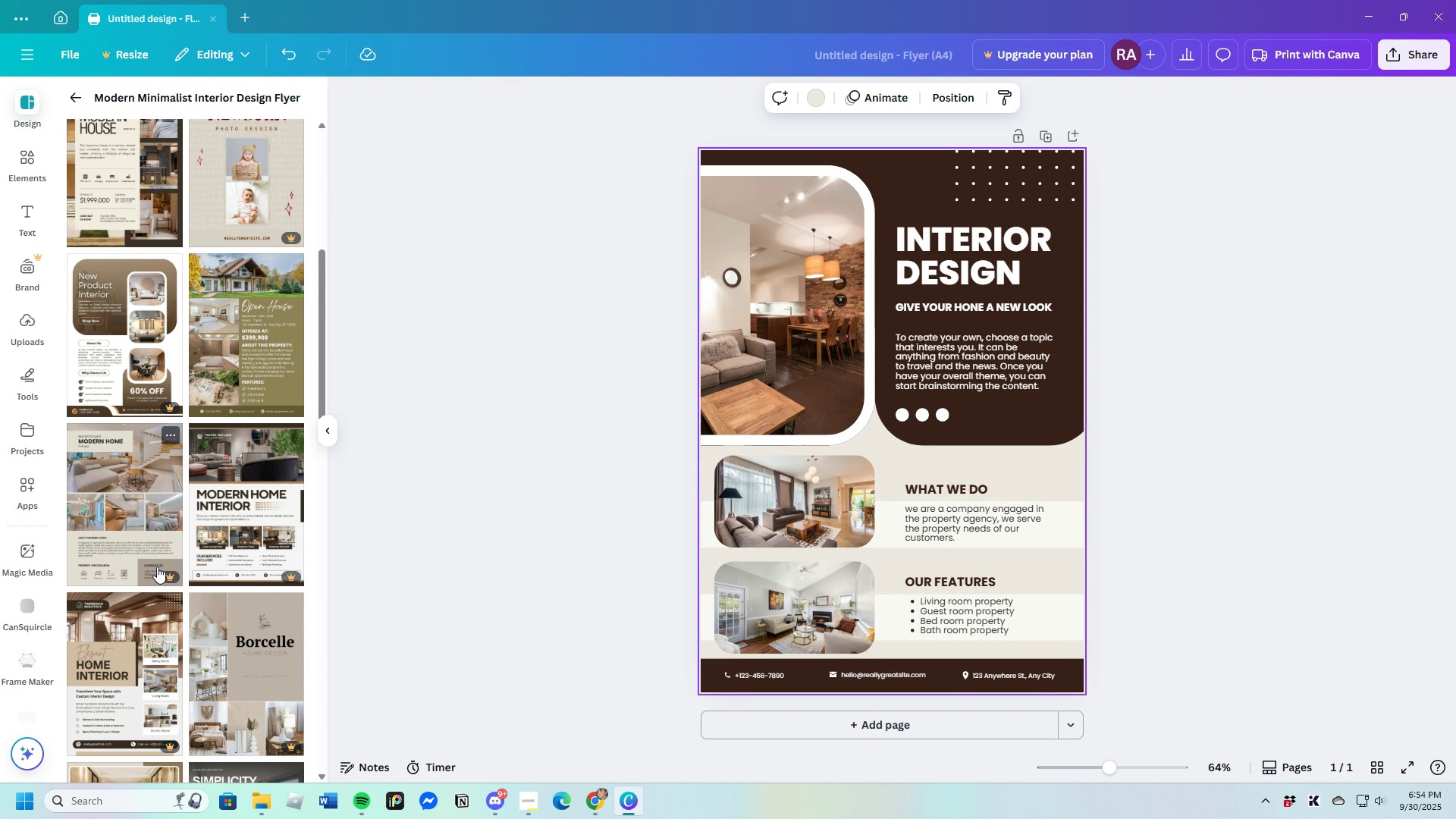 
mouse_move([192, 573])
 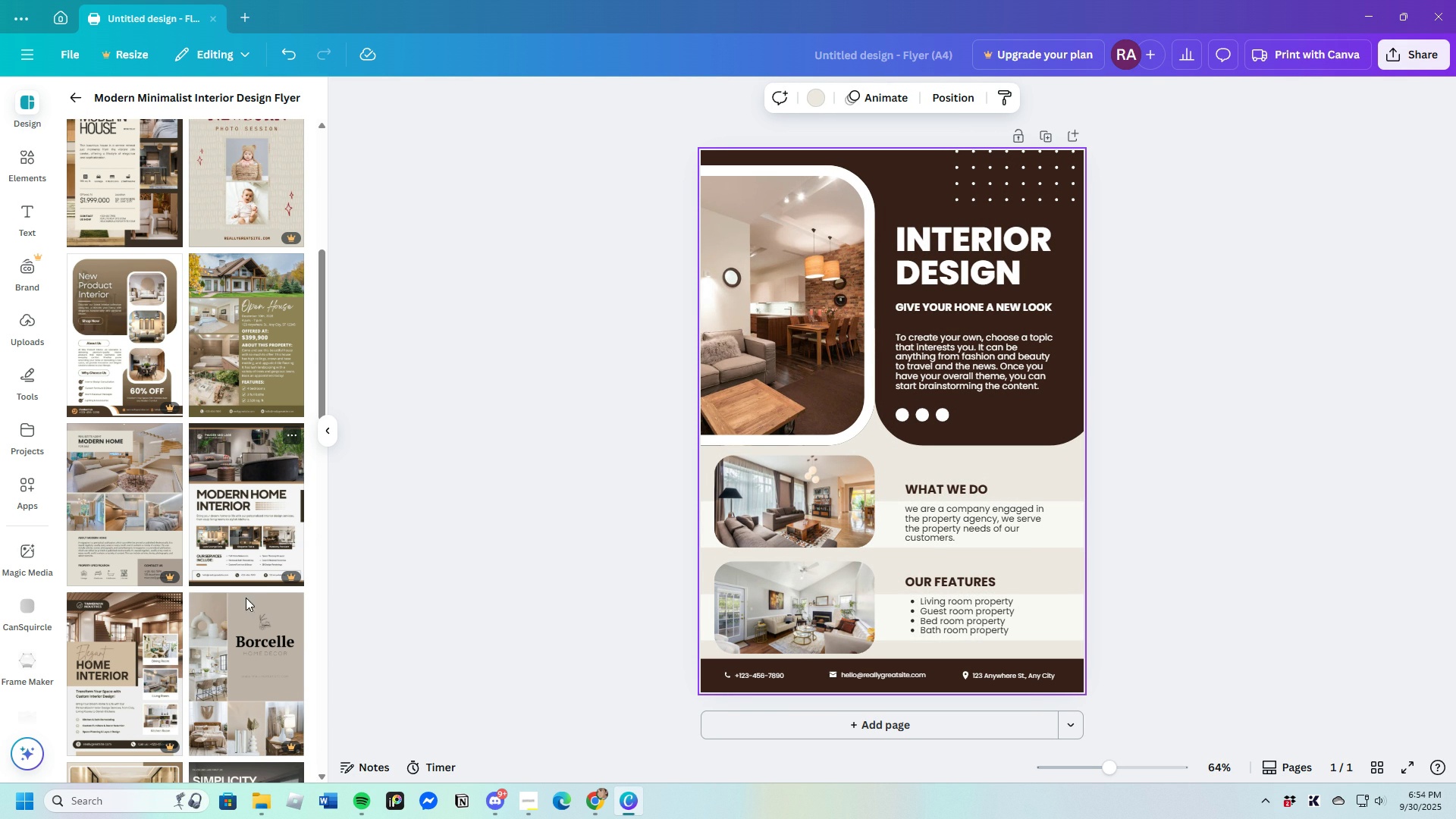 
scroll: coordinate [262, 617], scroll_direction: down, amount: 6.0
 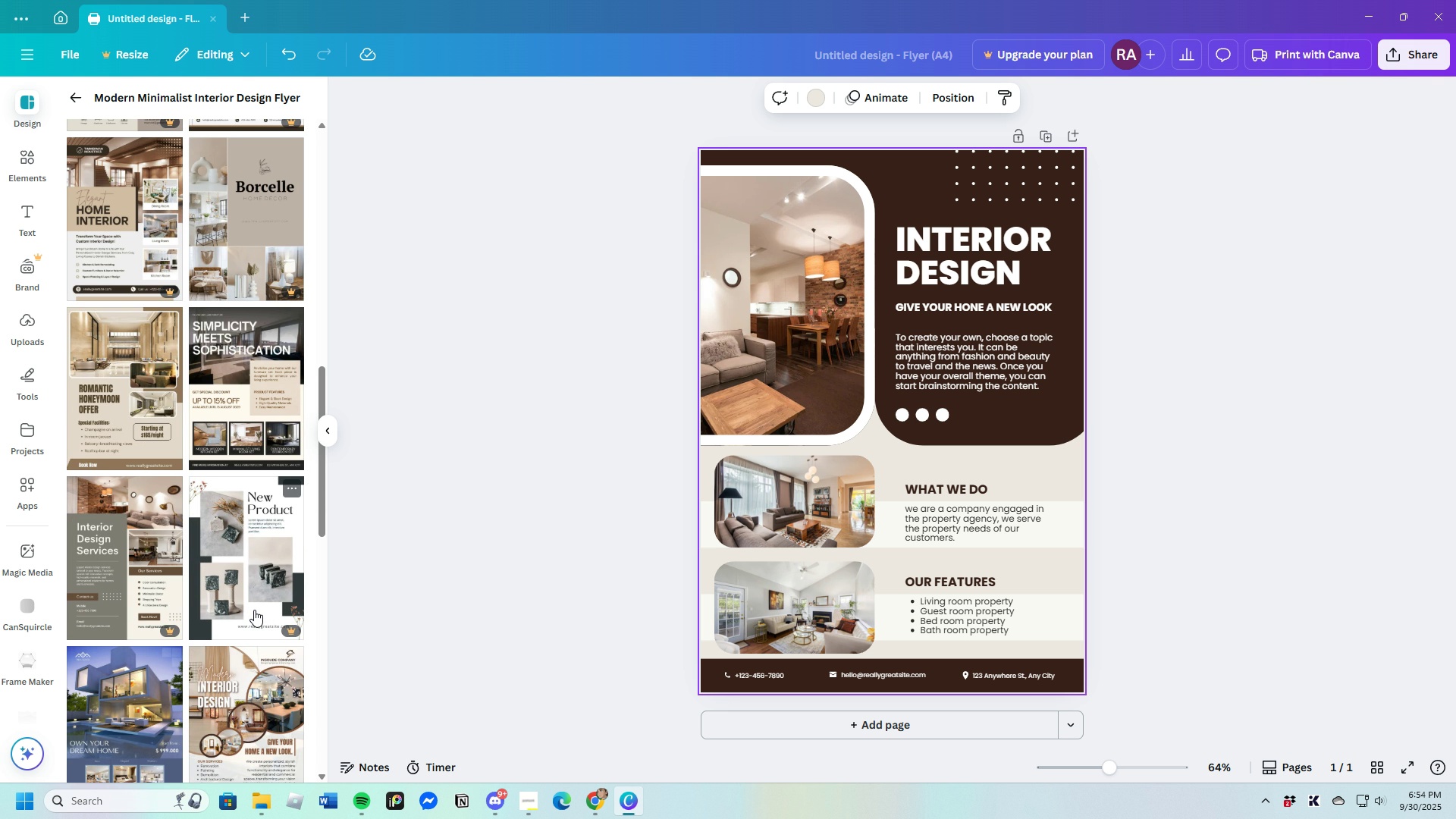 
wait(8.01)
 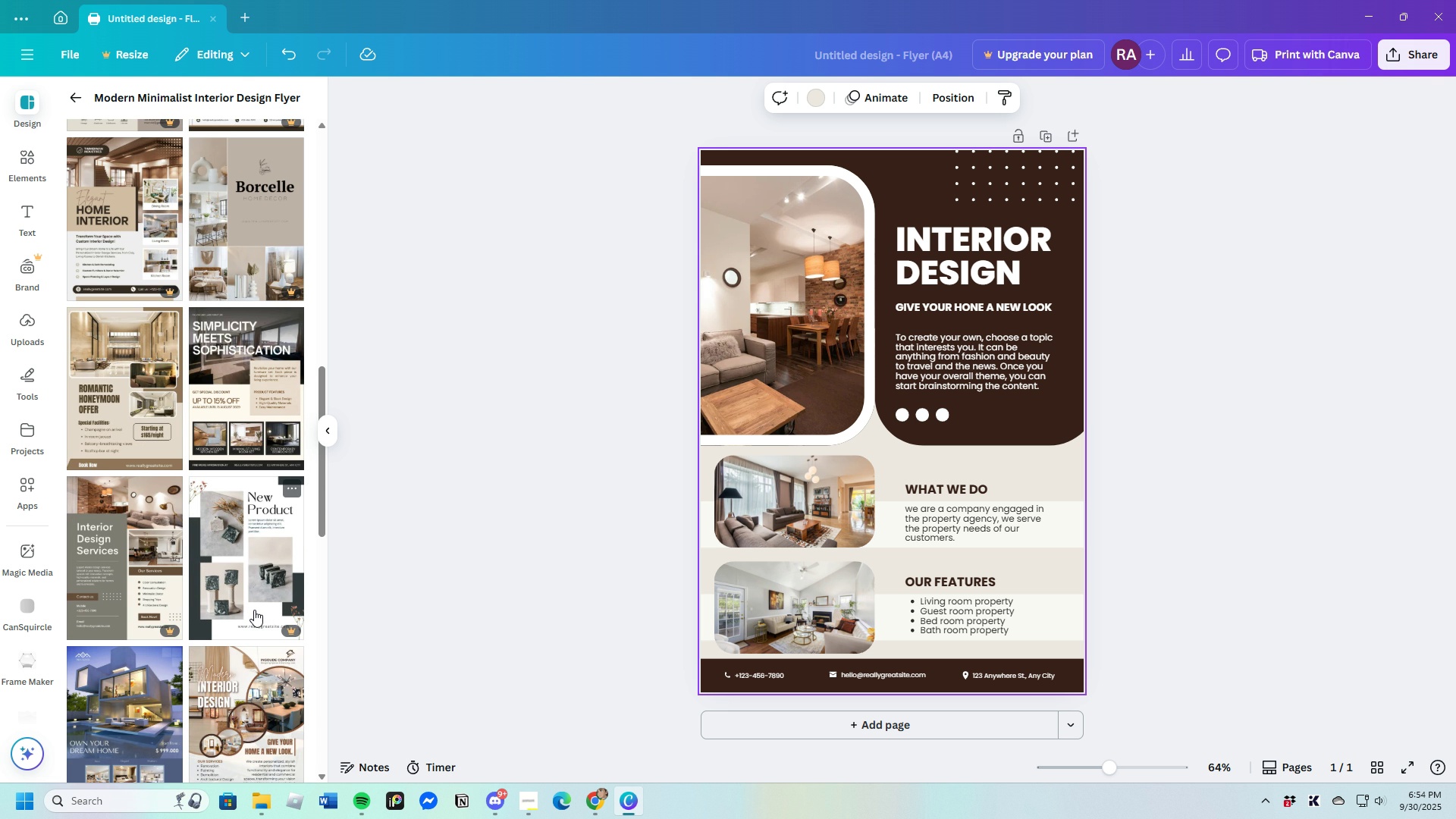 
scroll: coordinate [172, 611], scroll_direction: down, amount: 3.0
 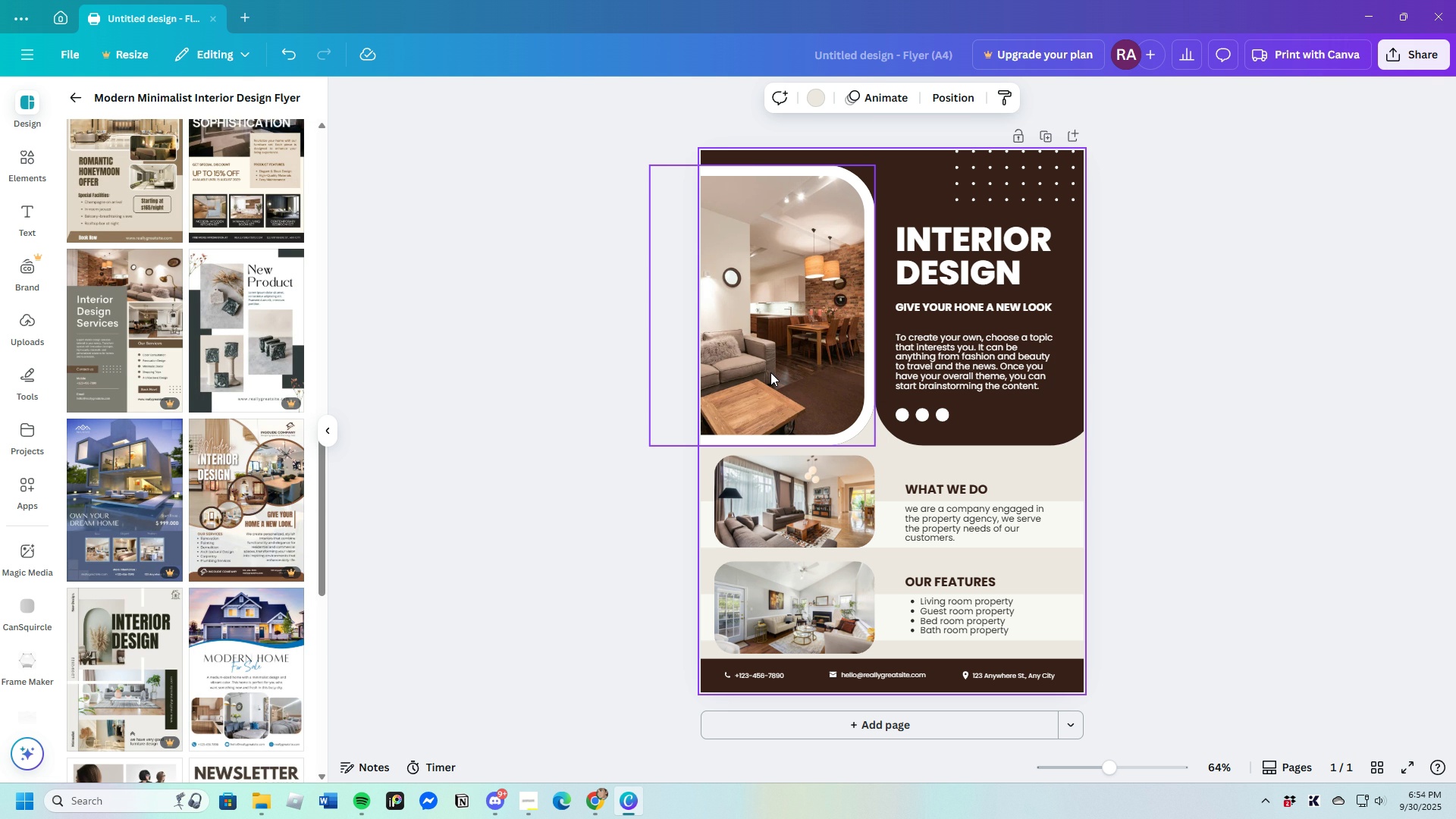 
wait(6.17)
 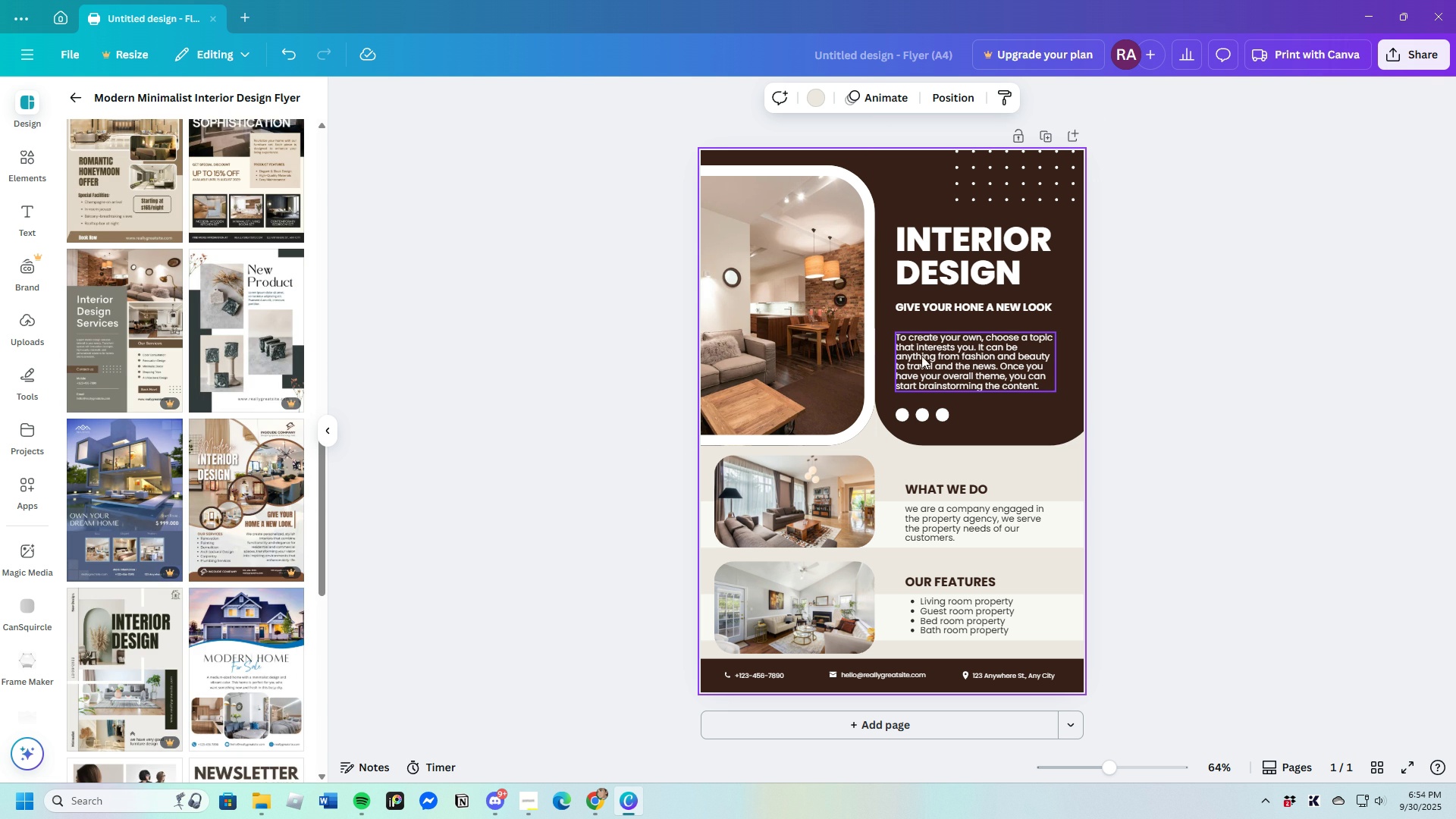 
left_click([794, 339])
 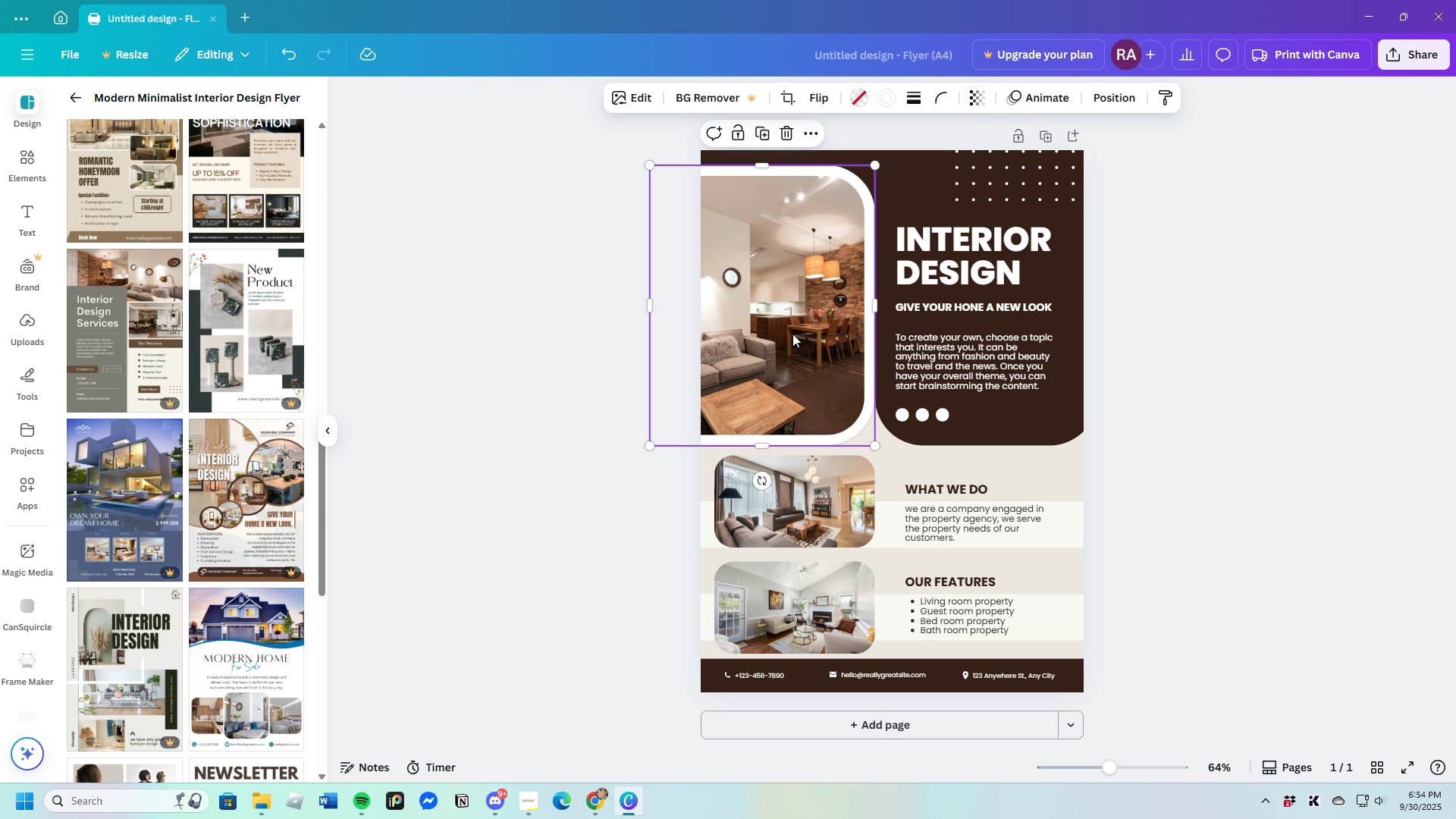 
left_click([782, 129])
 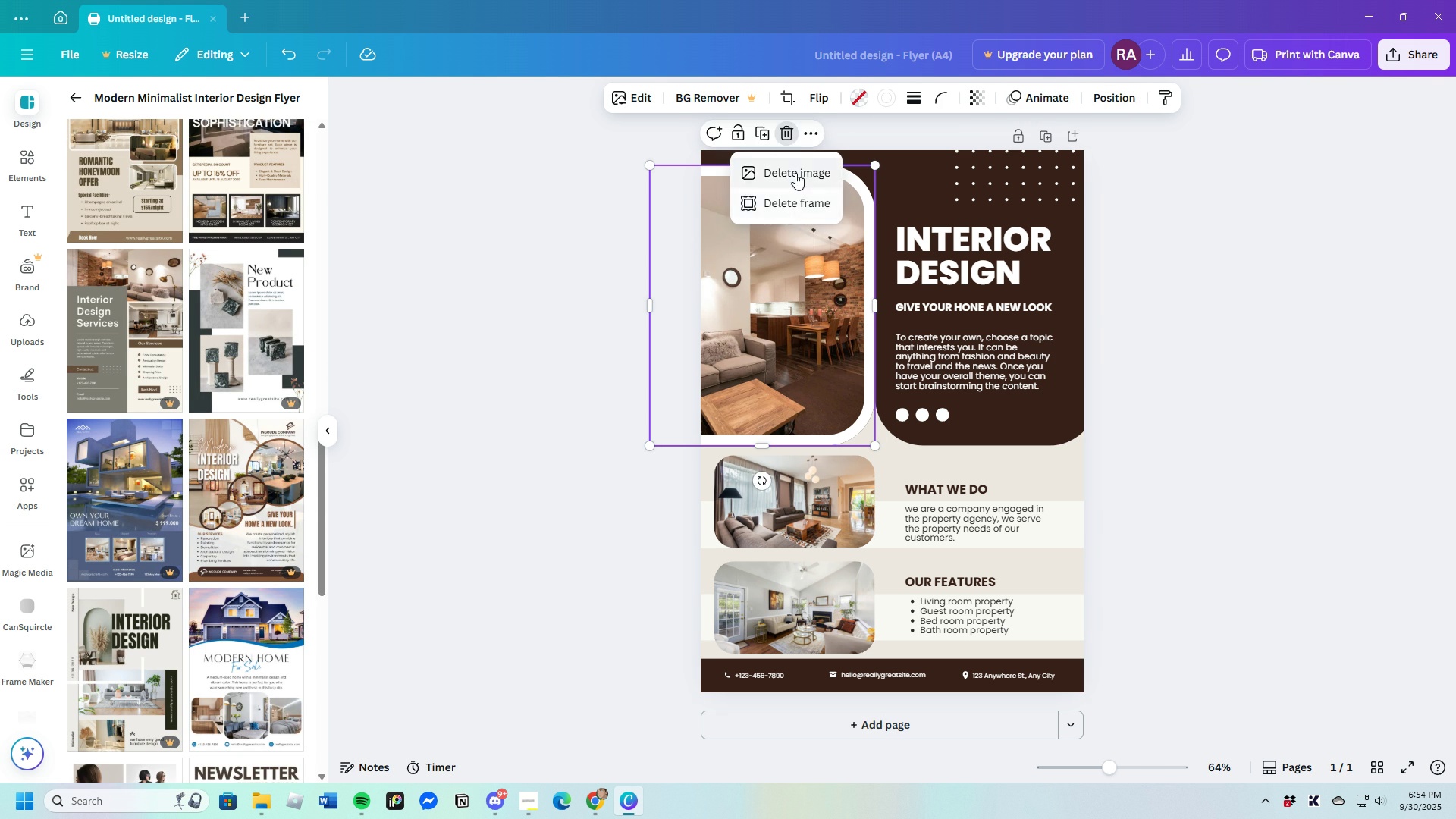 
left_click([795, 173])
 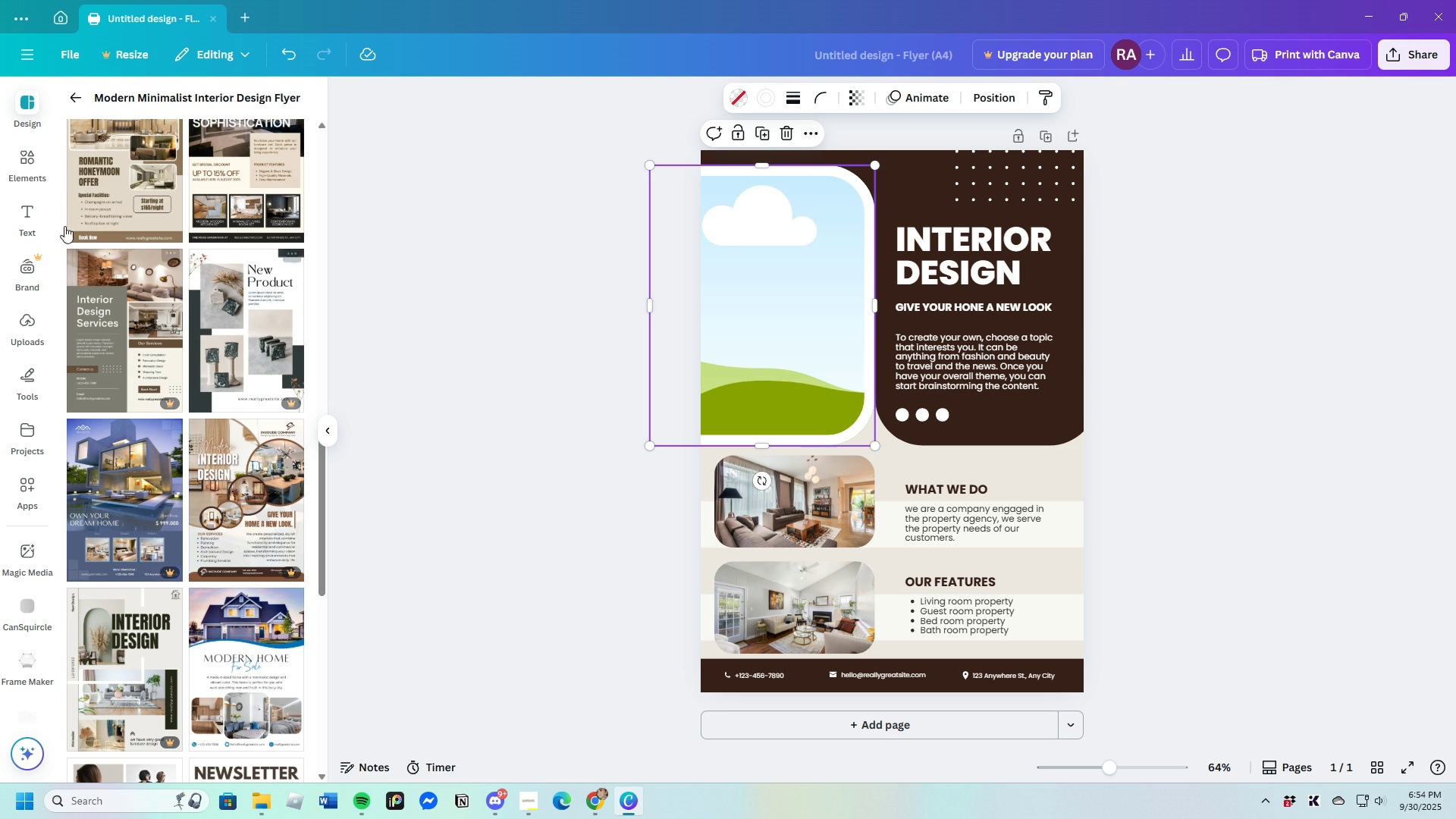 
wait(5.71)
 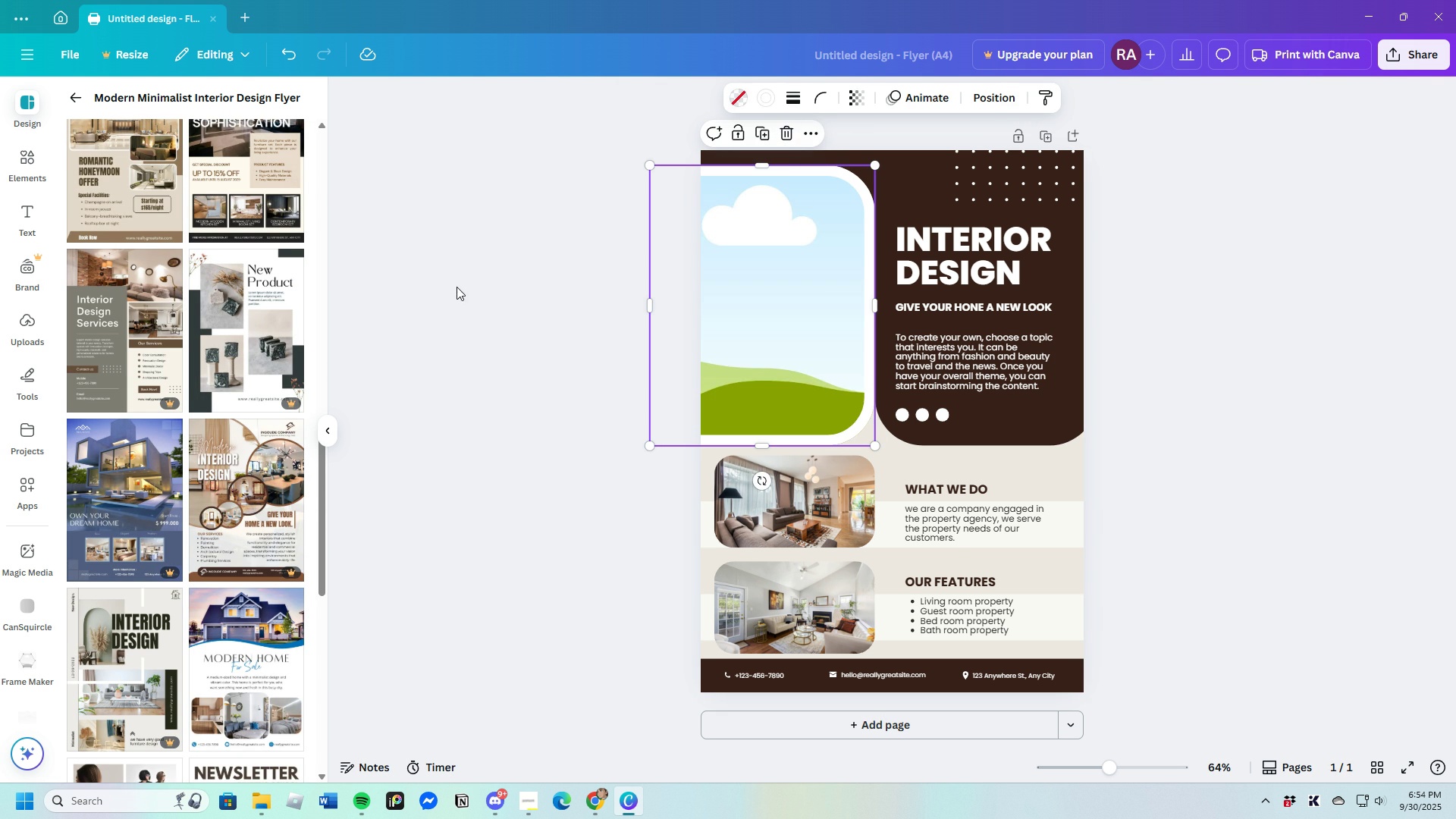 
left_click([24, 313])
 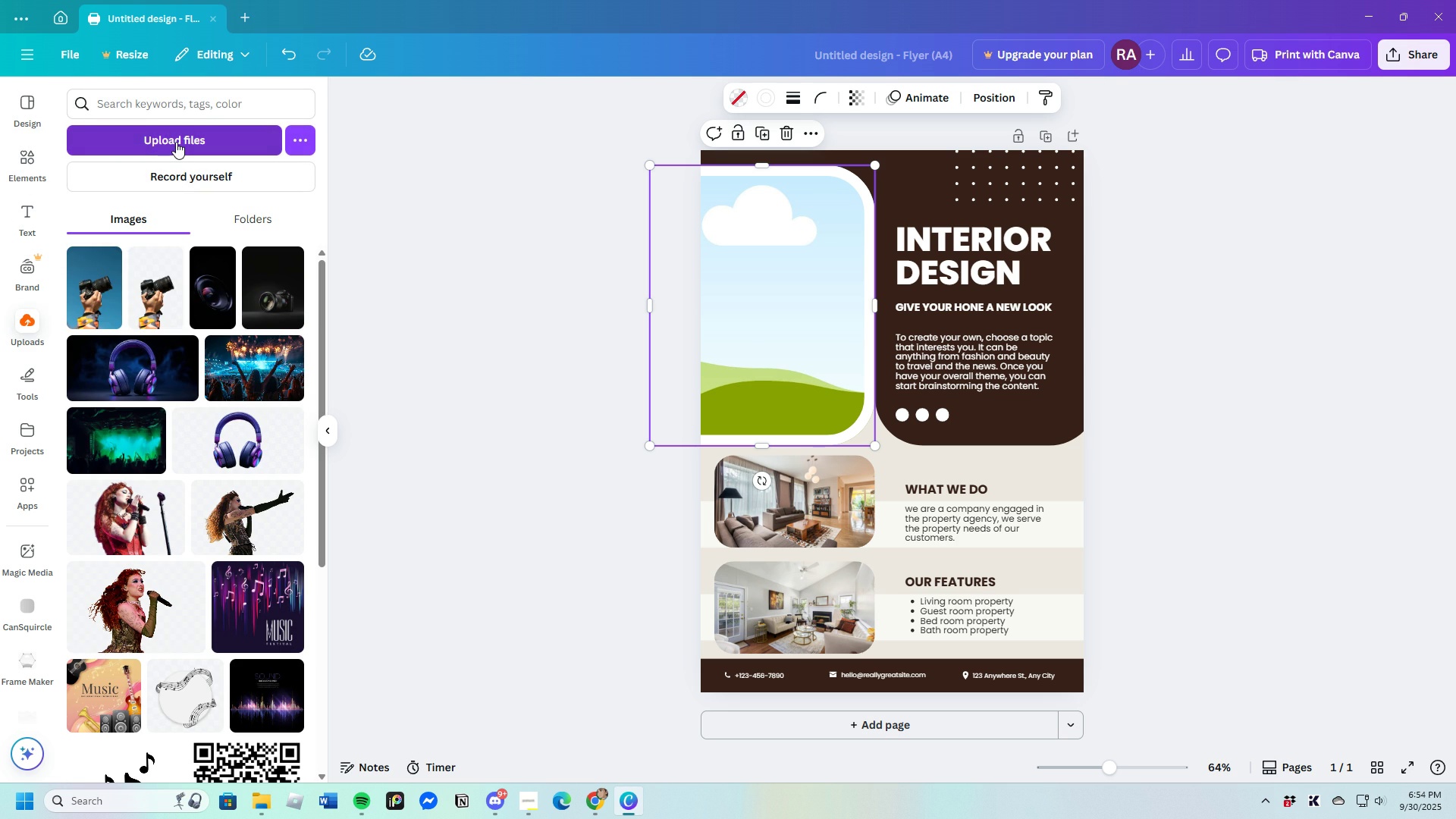 
left_click([176, 142])